 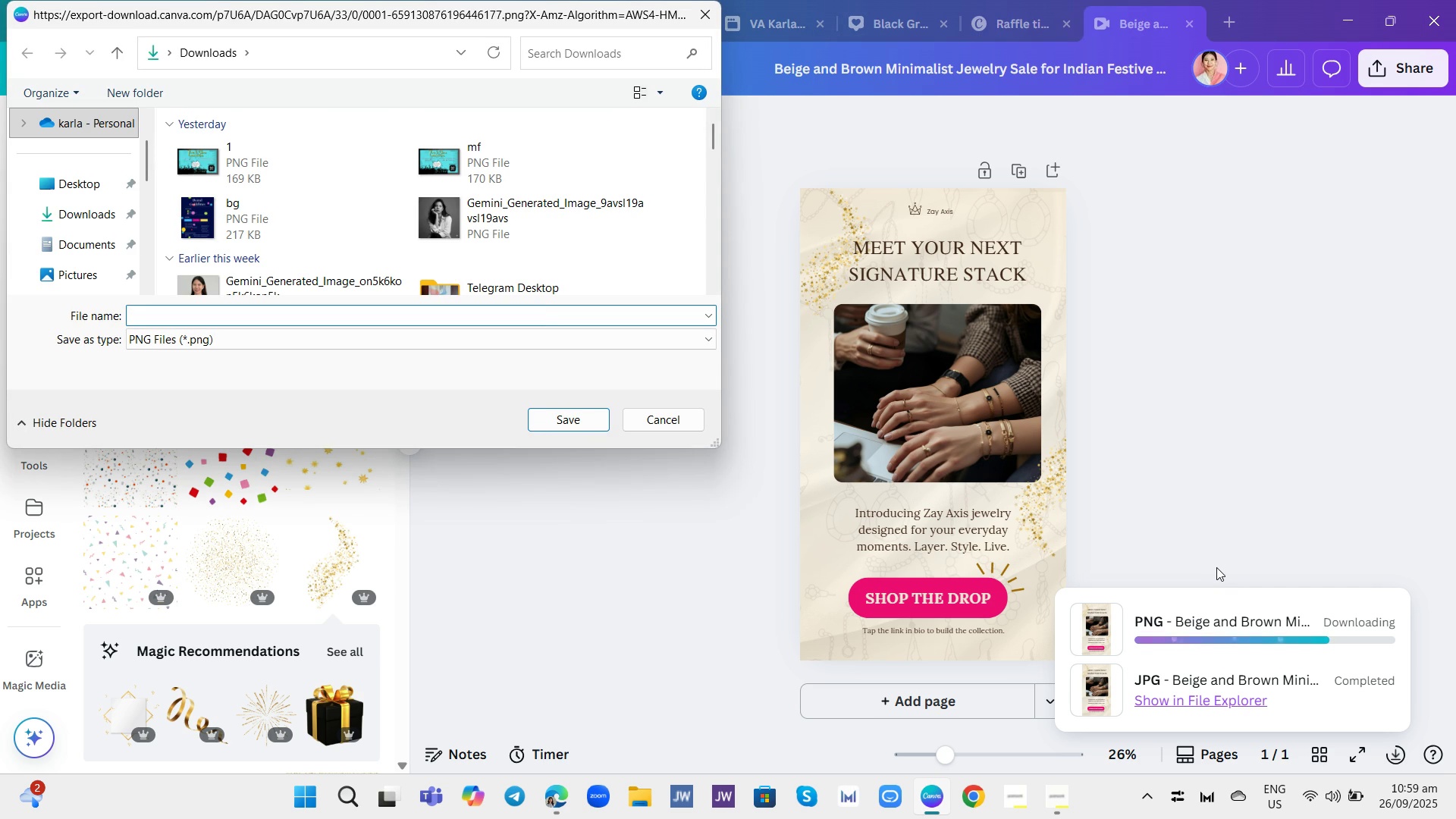 
type(jewe)
 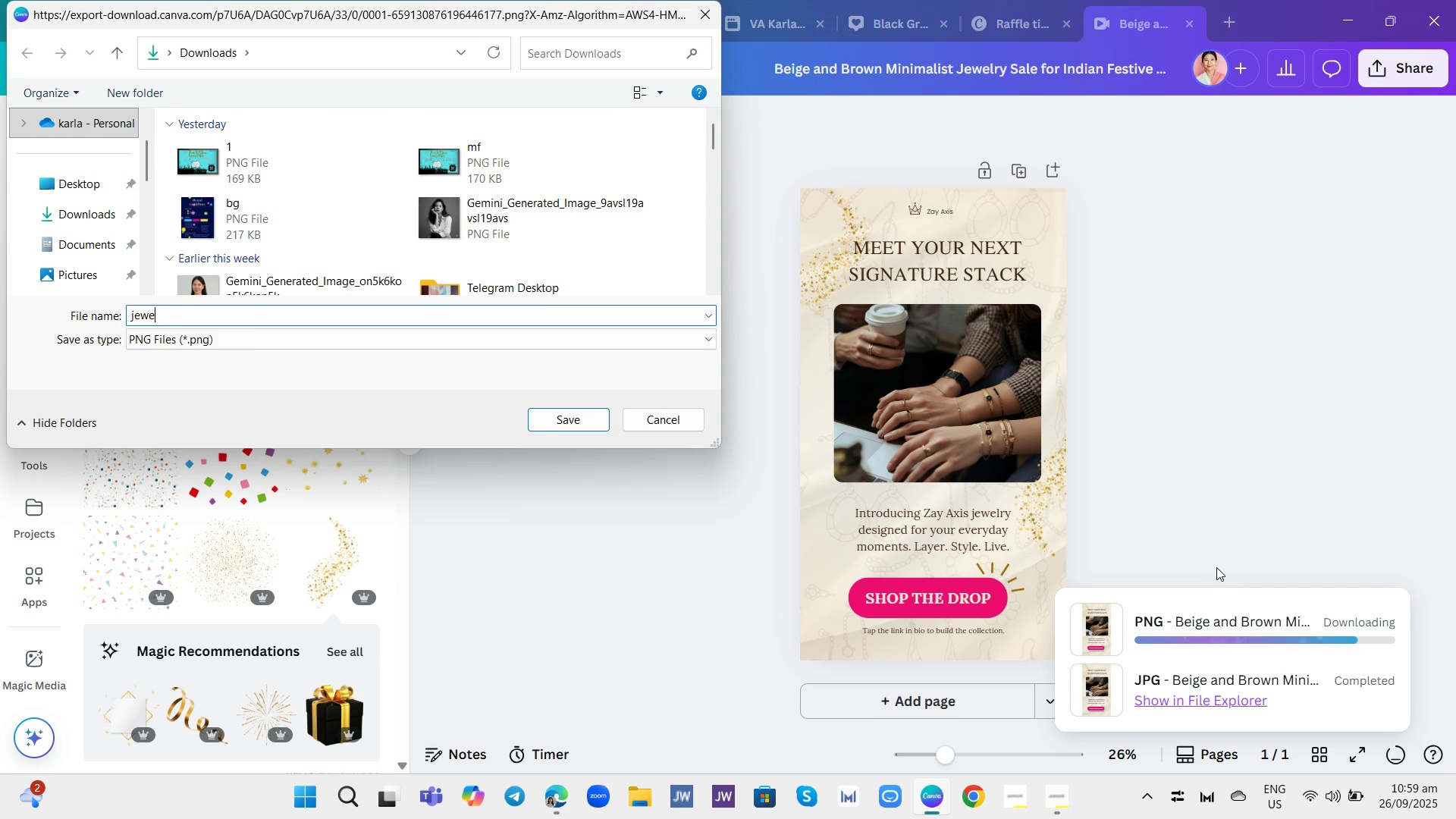 
key(Enter)
 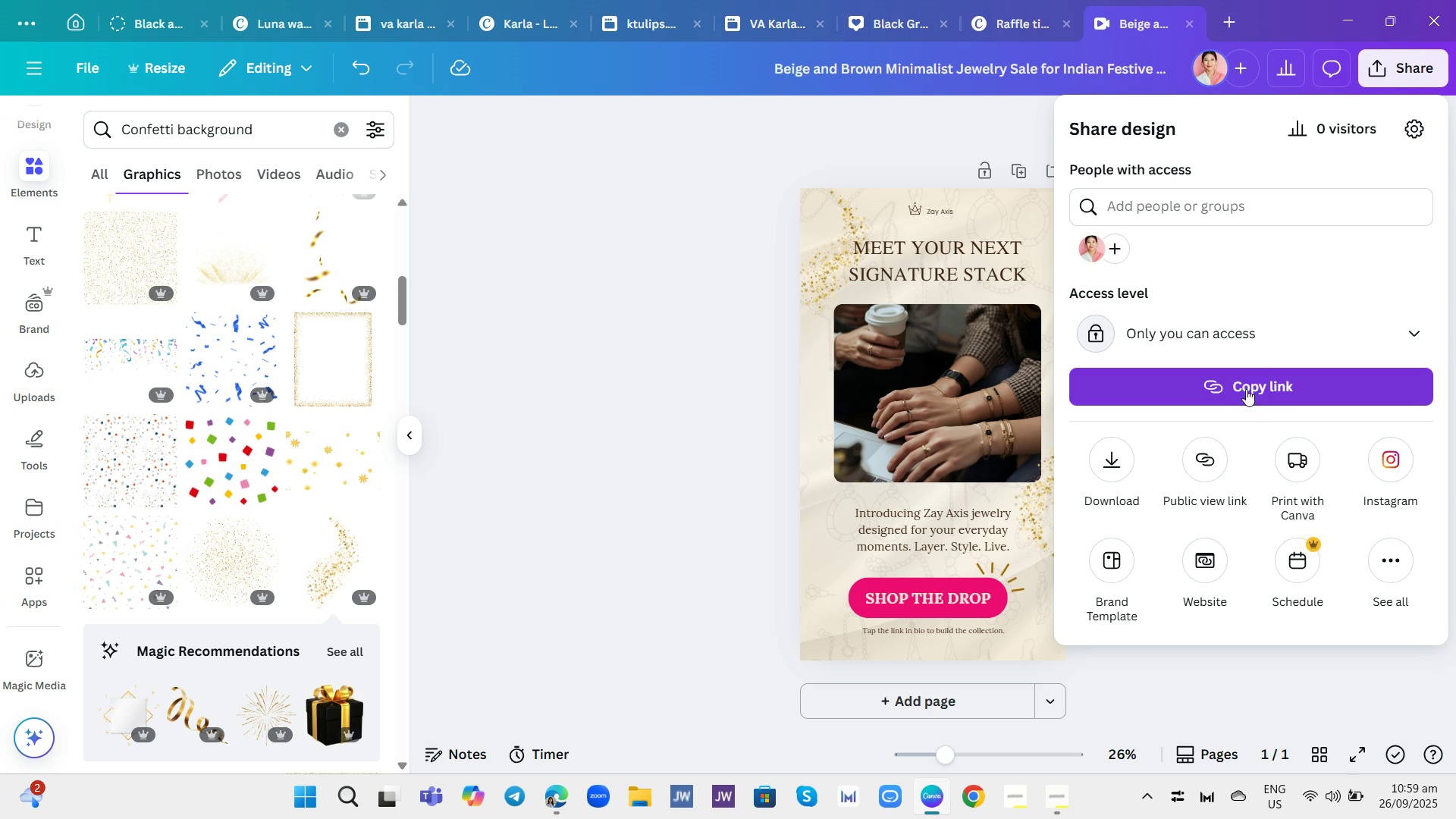 
wait(30.77)
 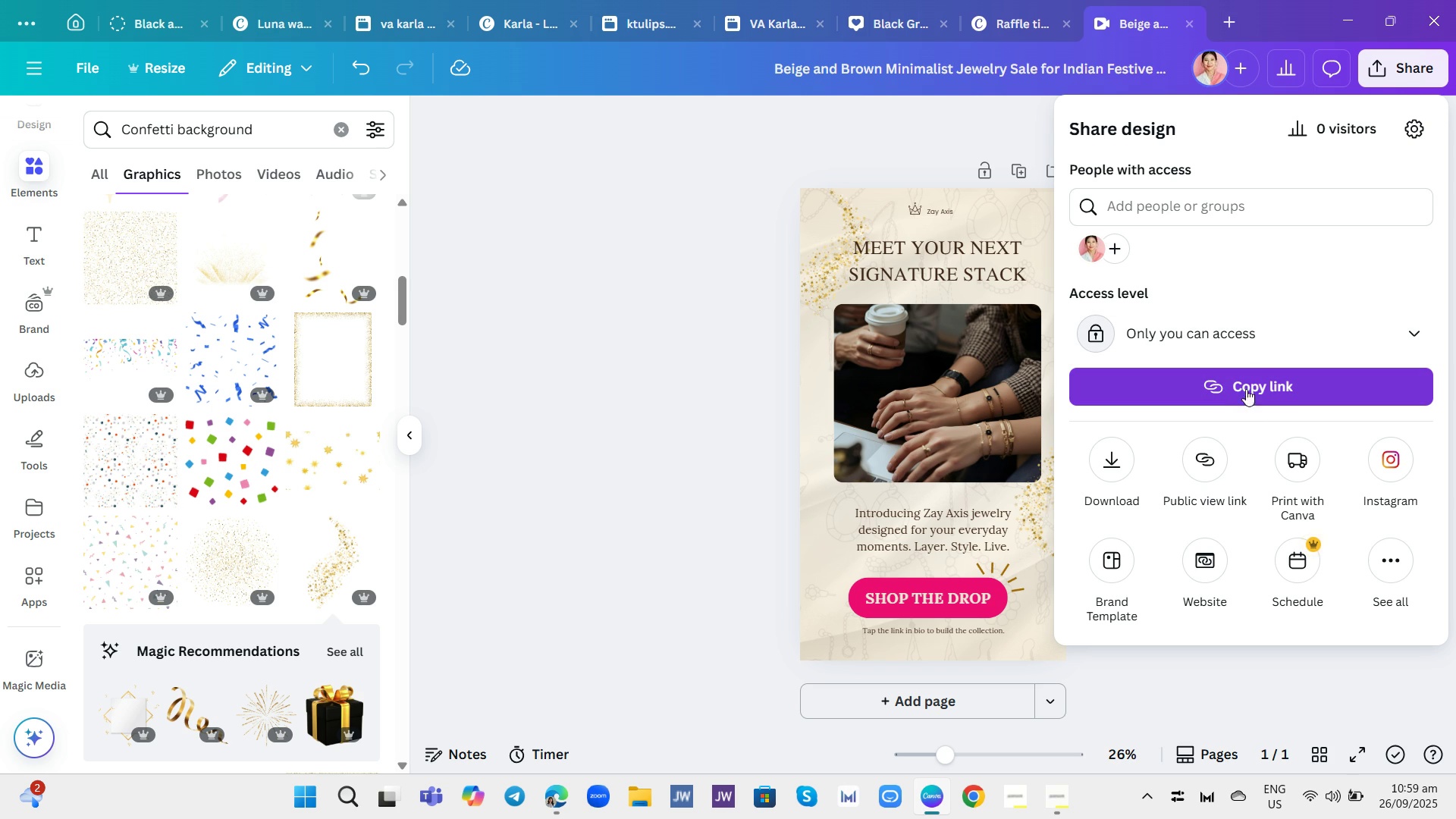 
mouse_move([1225, 370])
 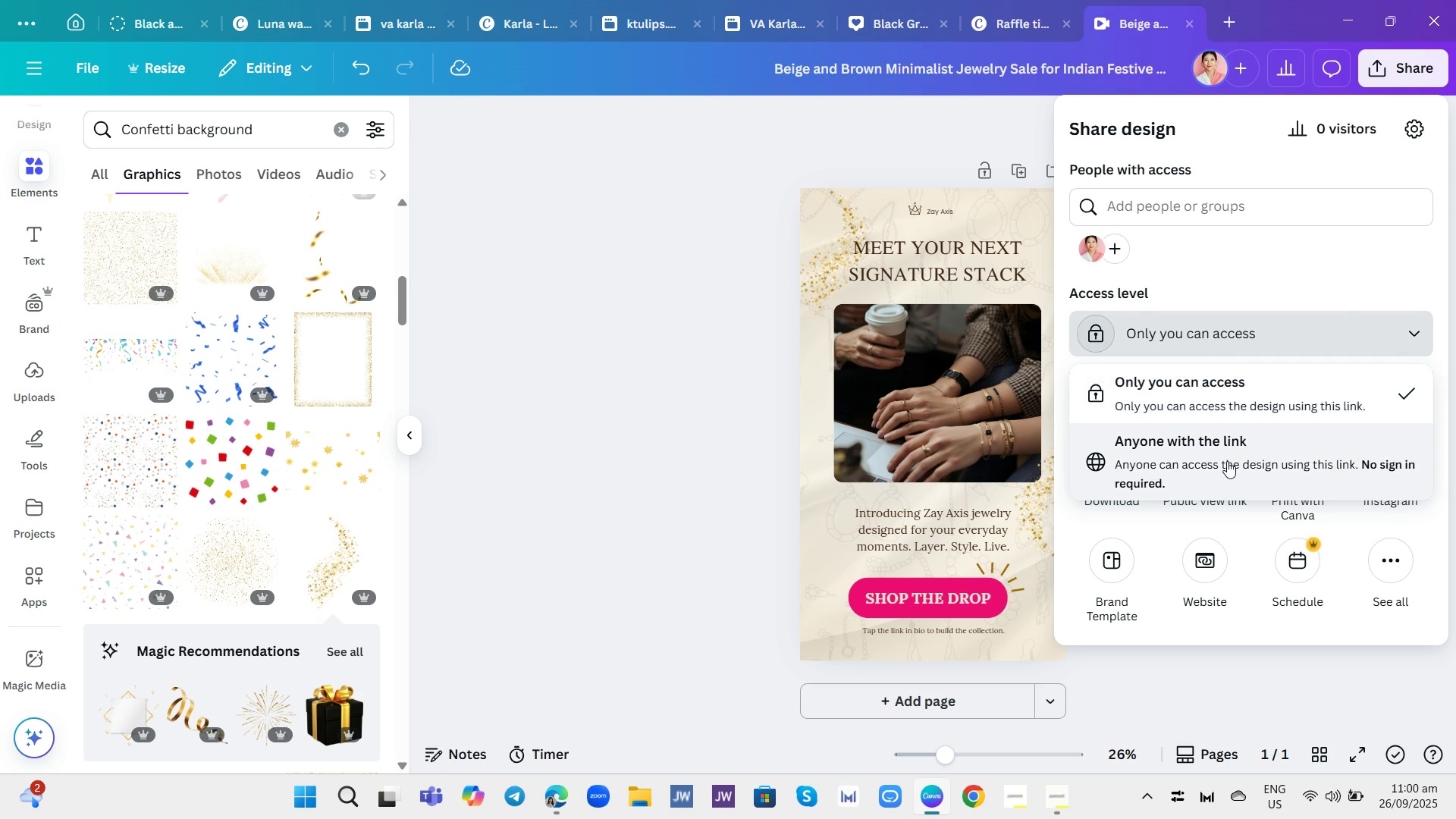 
left_click([1227, 461])
 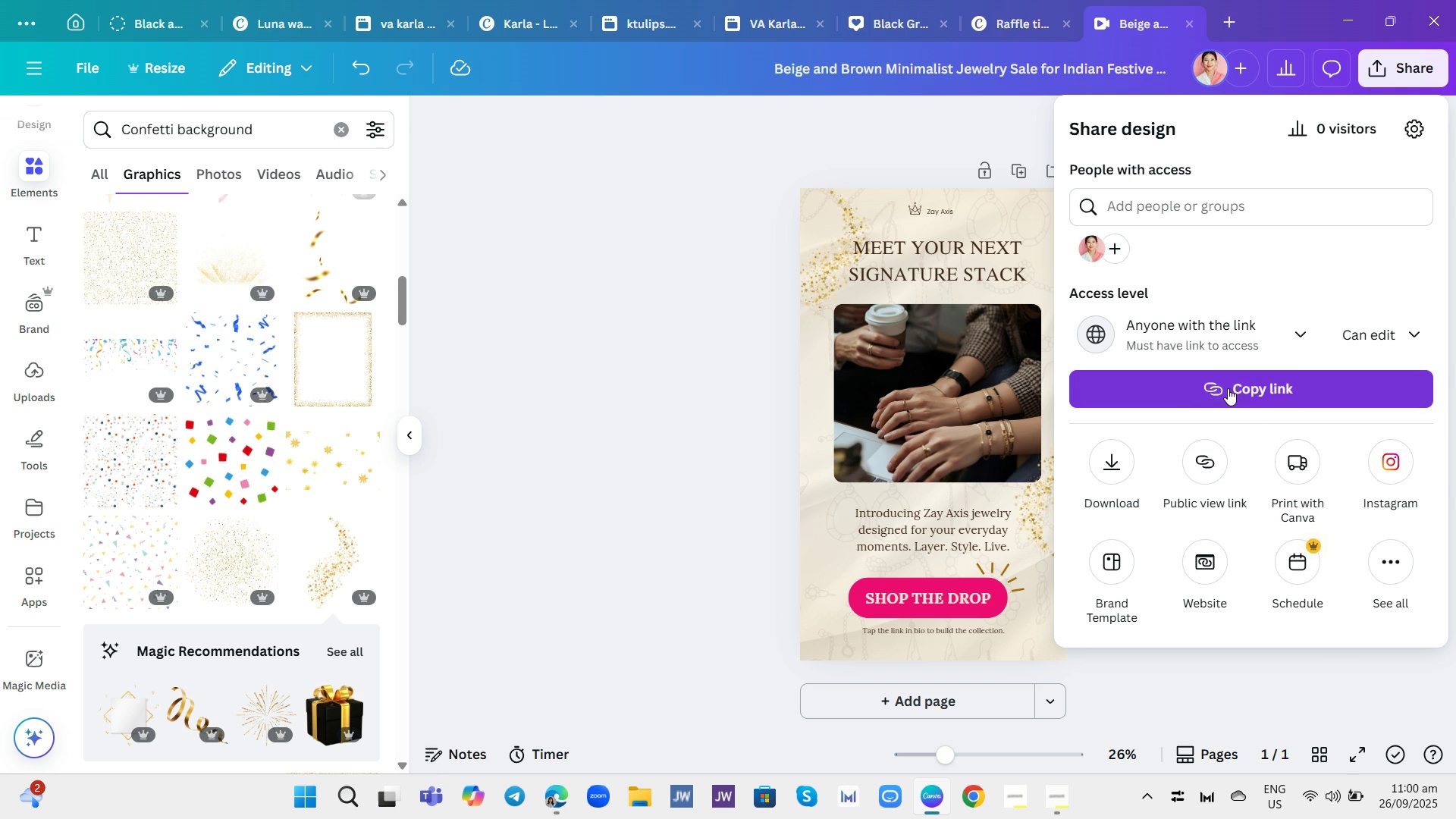 
left_click([1228, 388])